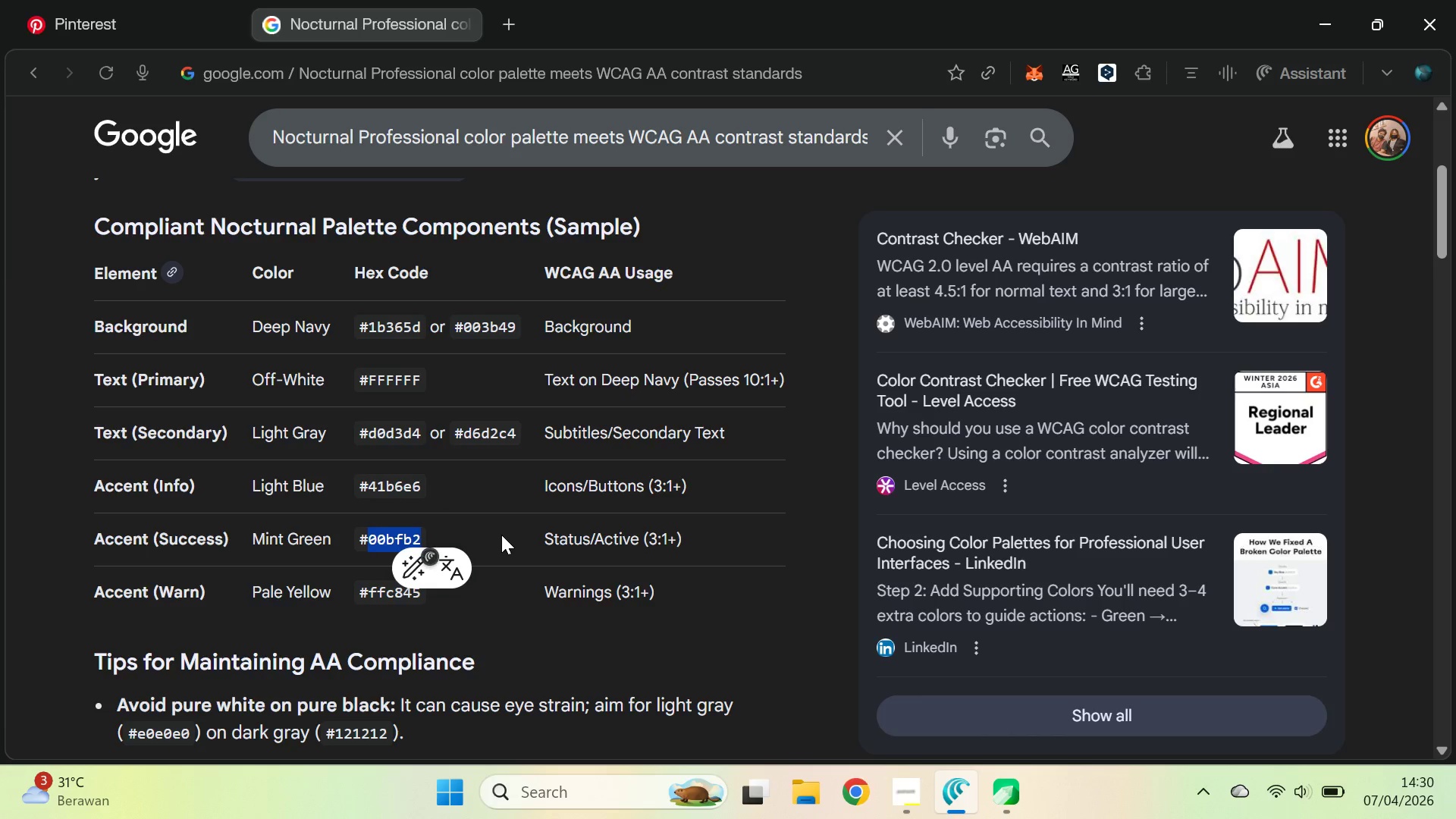 
key(Control+C)
 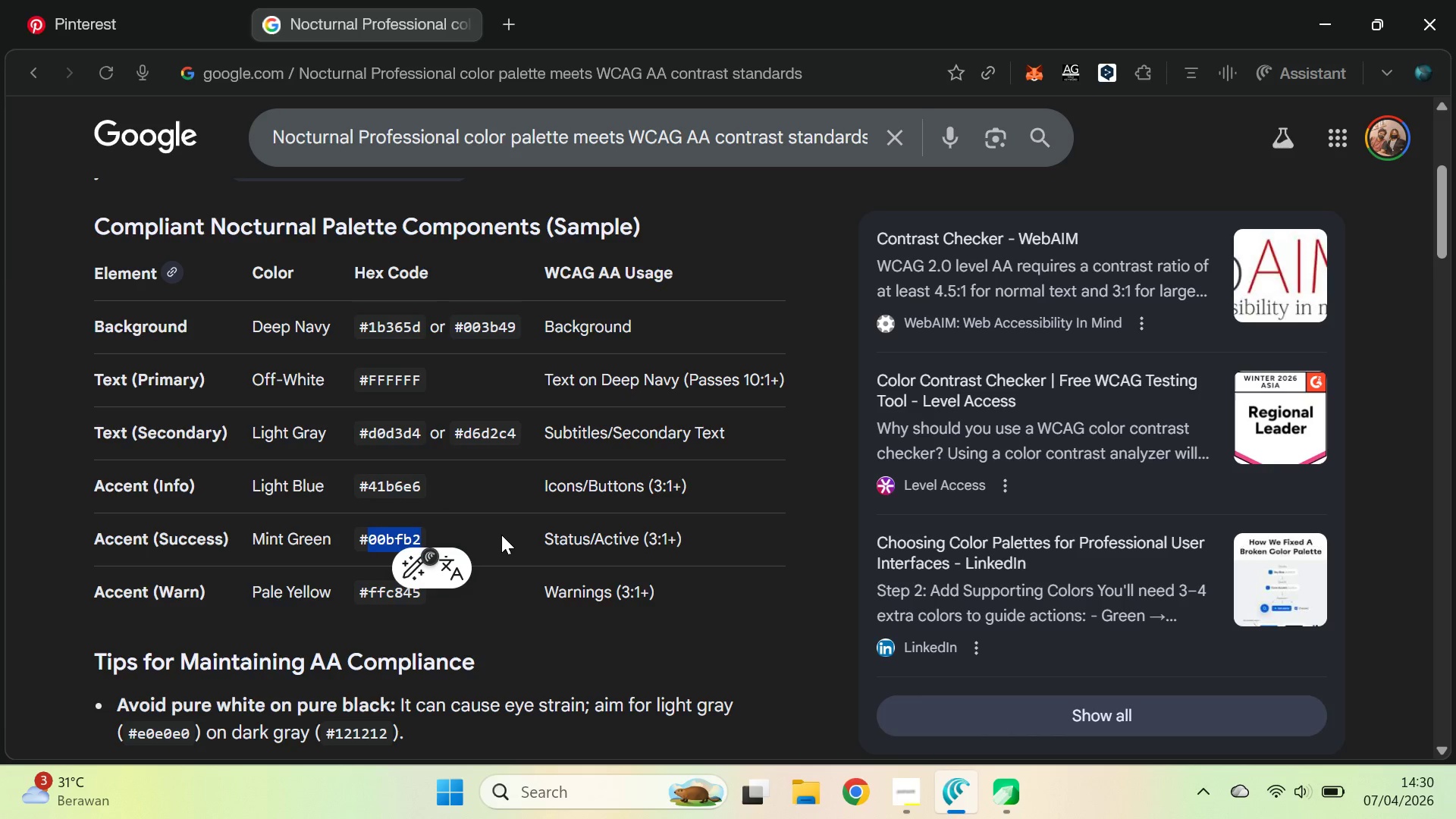 
key(Alt+AltLeft)
 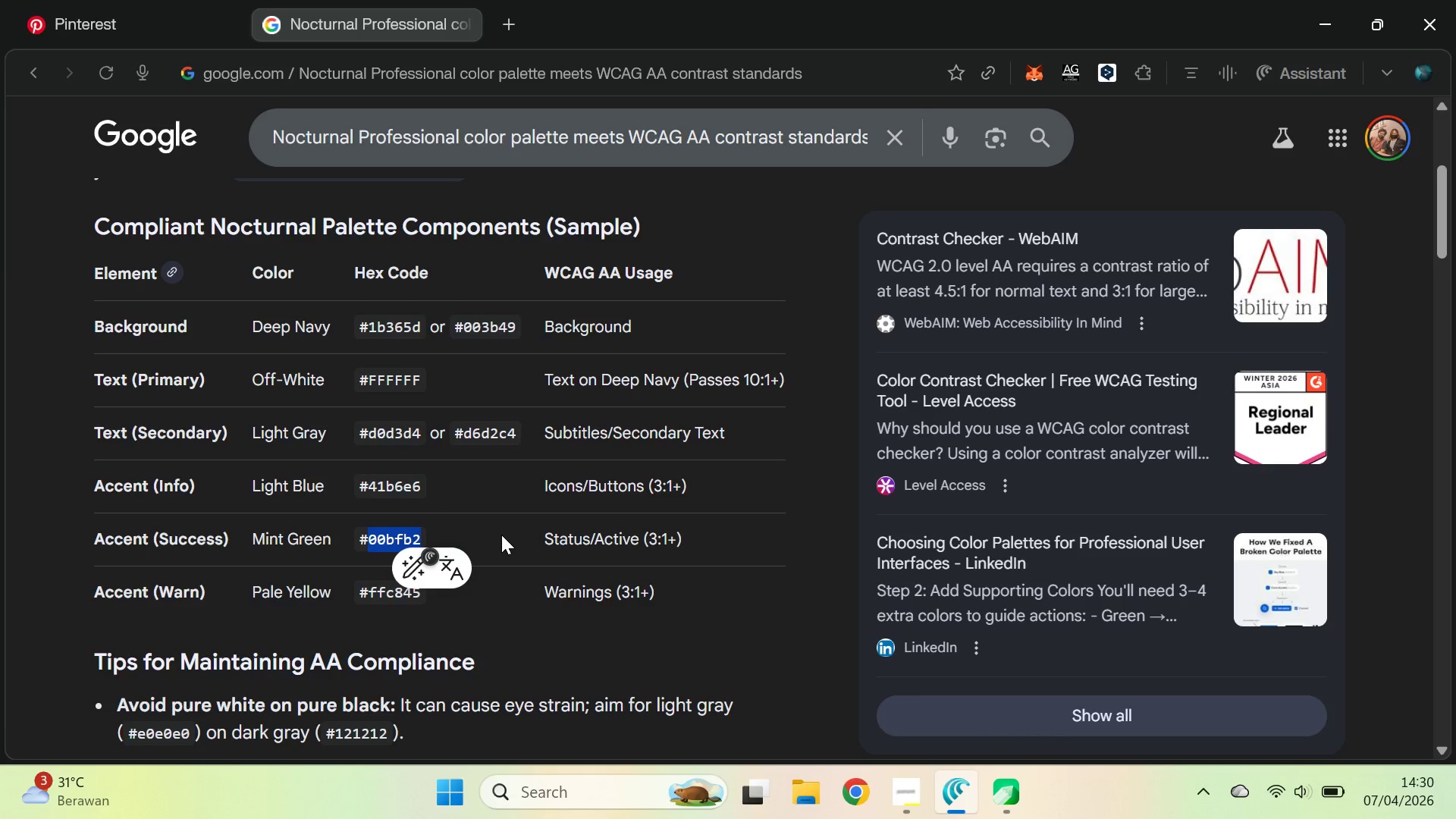 
key(Alt+Tab)
 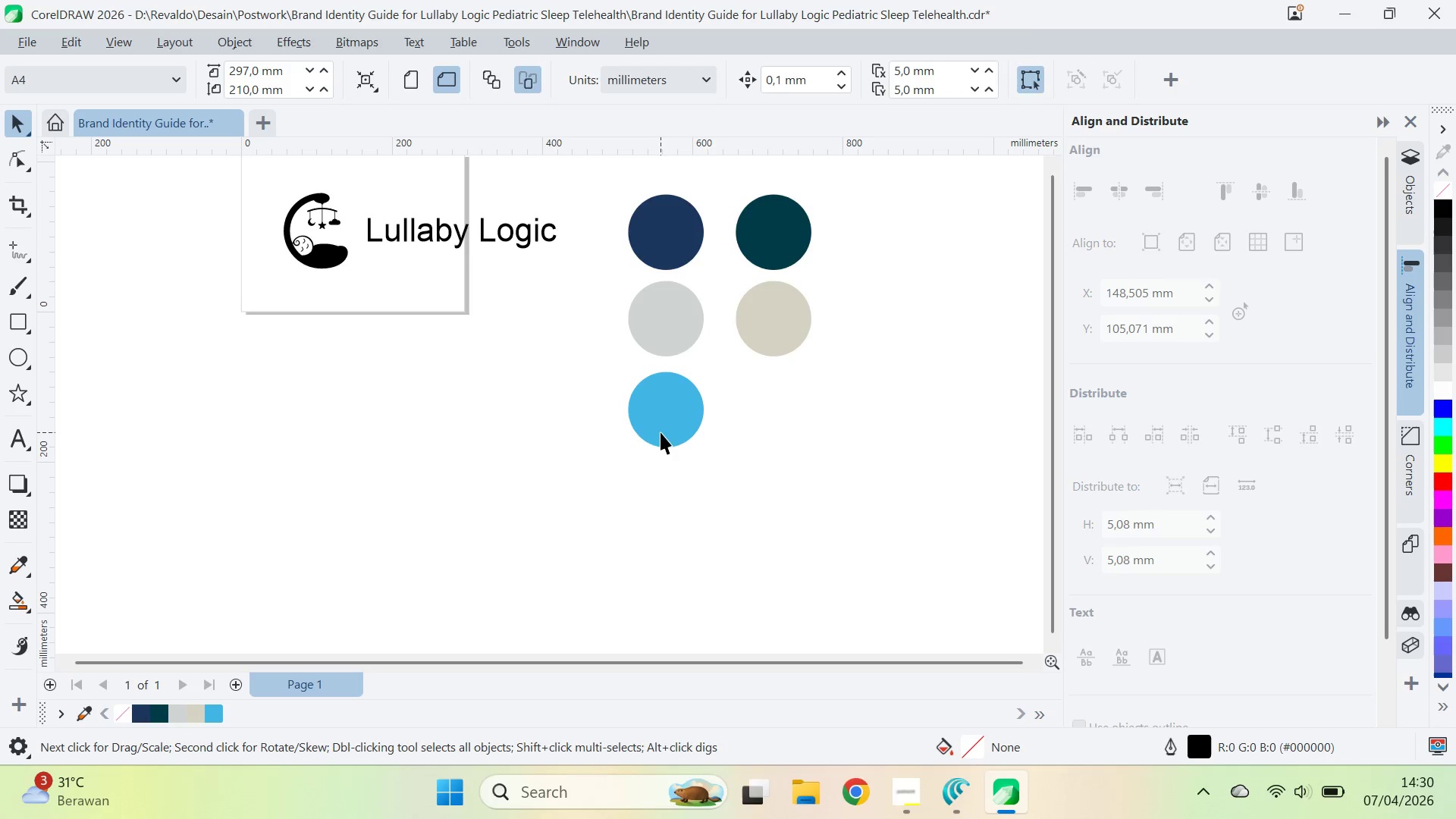 
left_click_drag(start_coordinate=[661, 429], to_coordinate=[683, 519])
 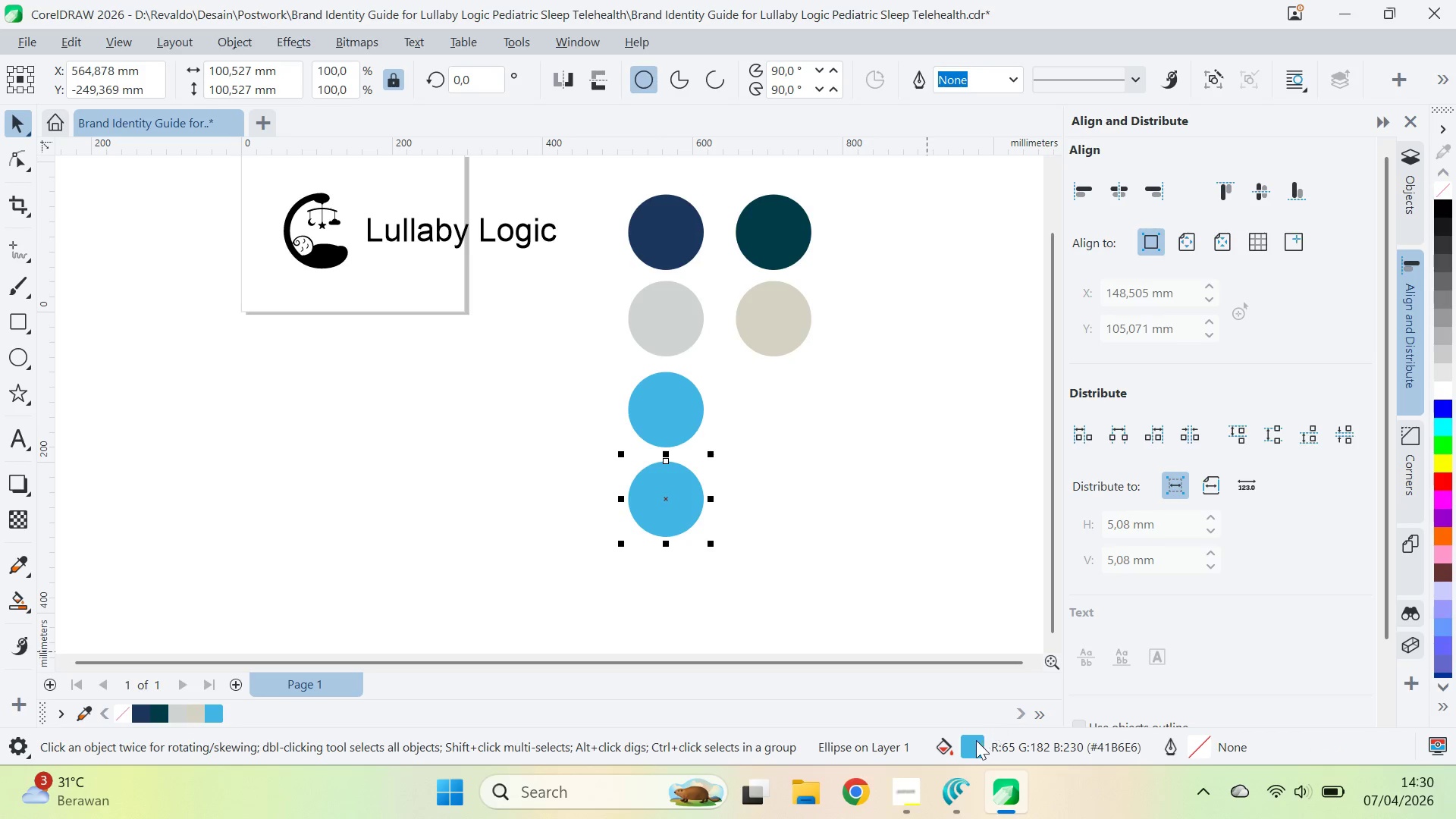 
hold_key(key=ShiftLeft, duration=0.88)
 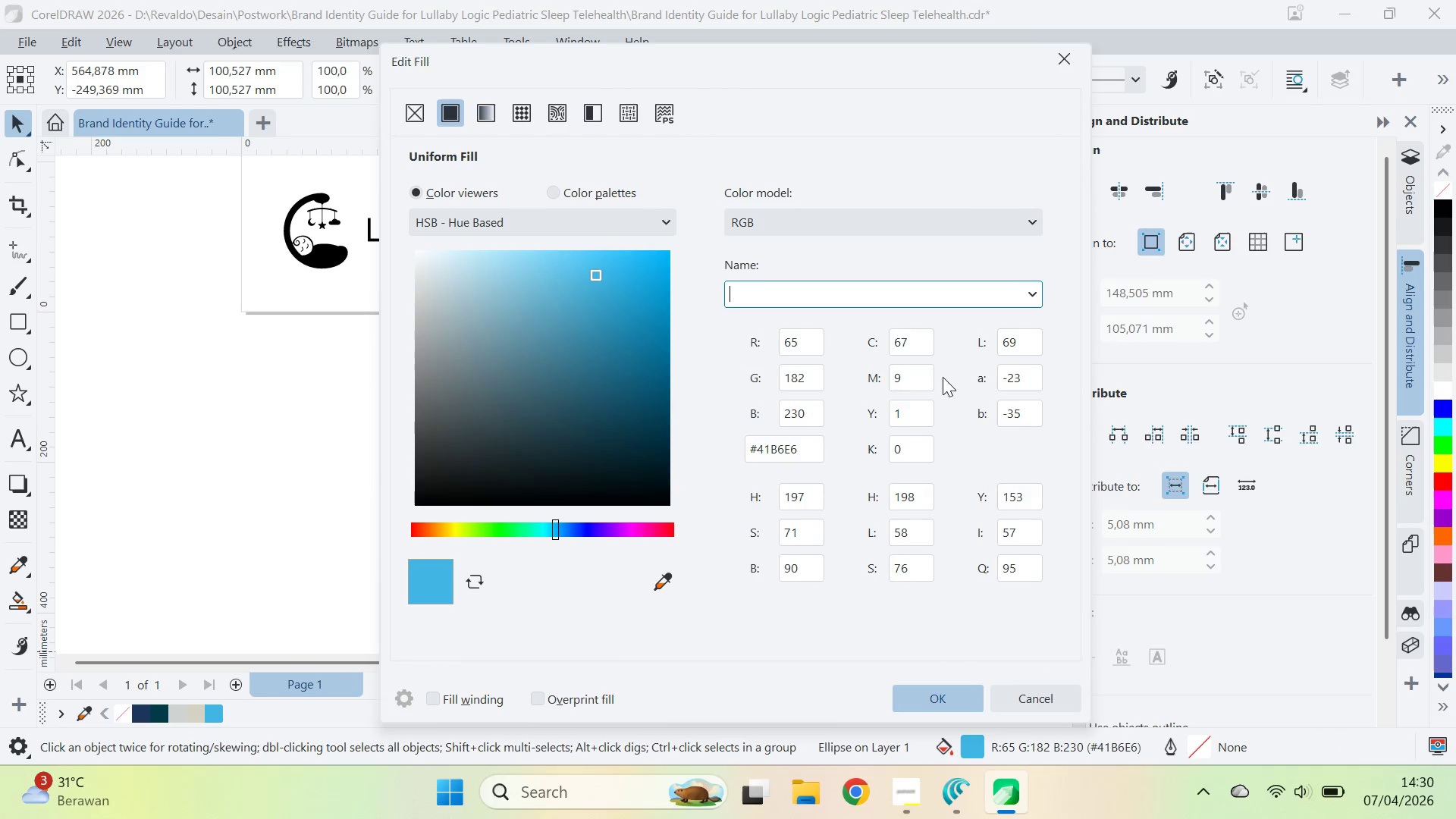 
left_click([799, 453])
 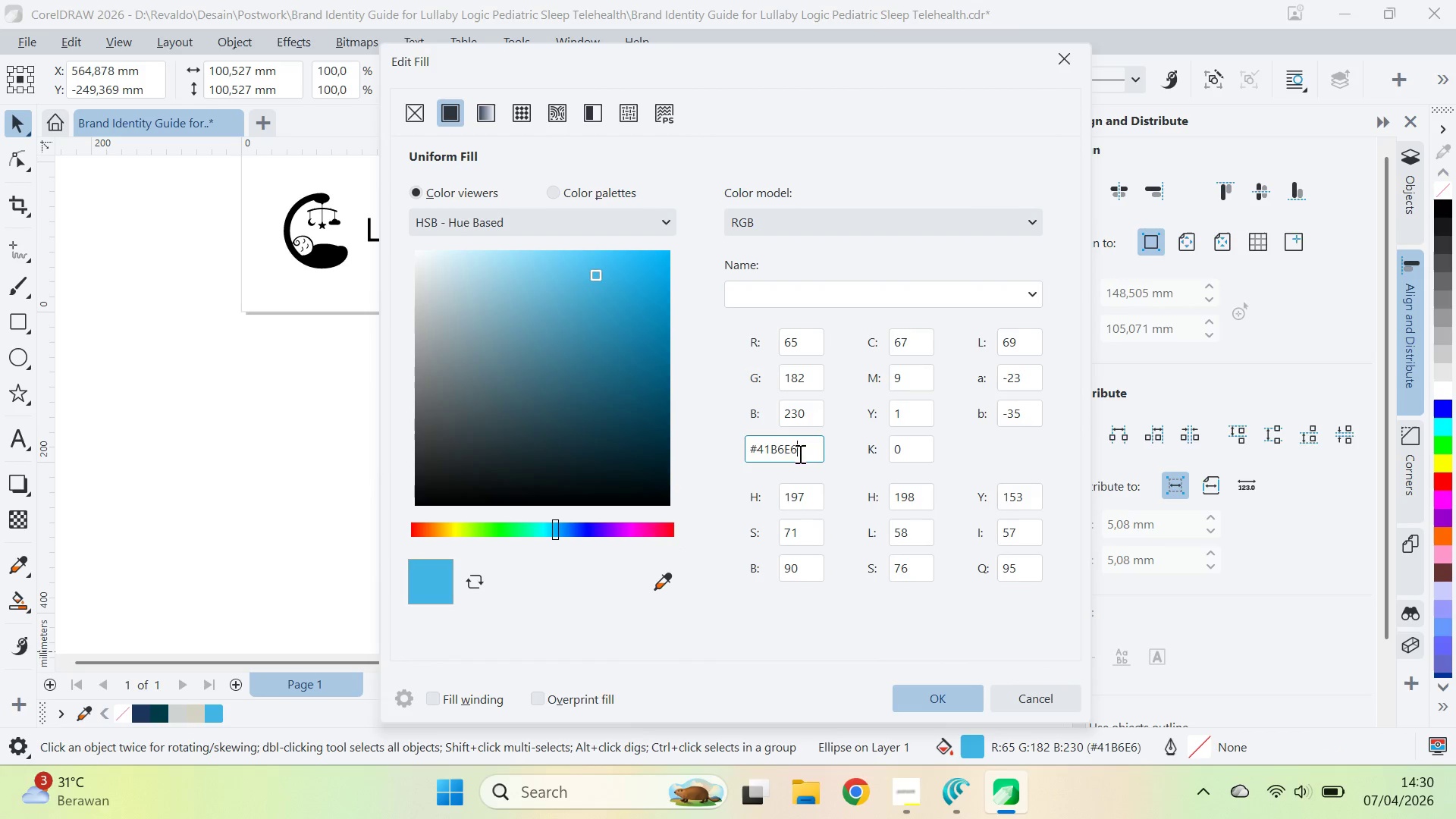 
key(Control+A)
 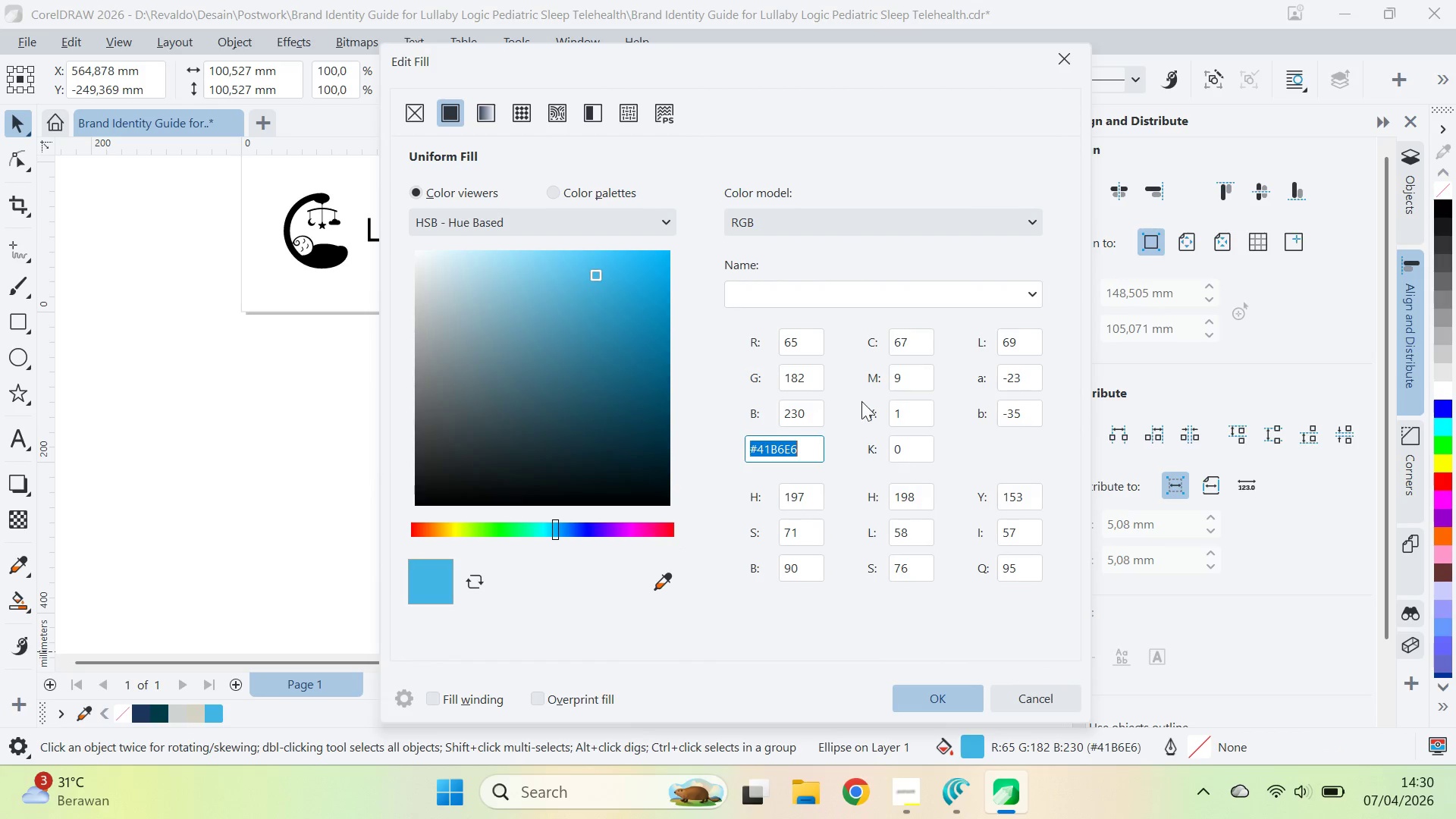 
key(Control+V)
 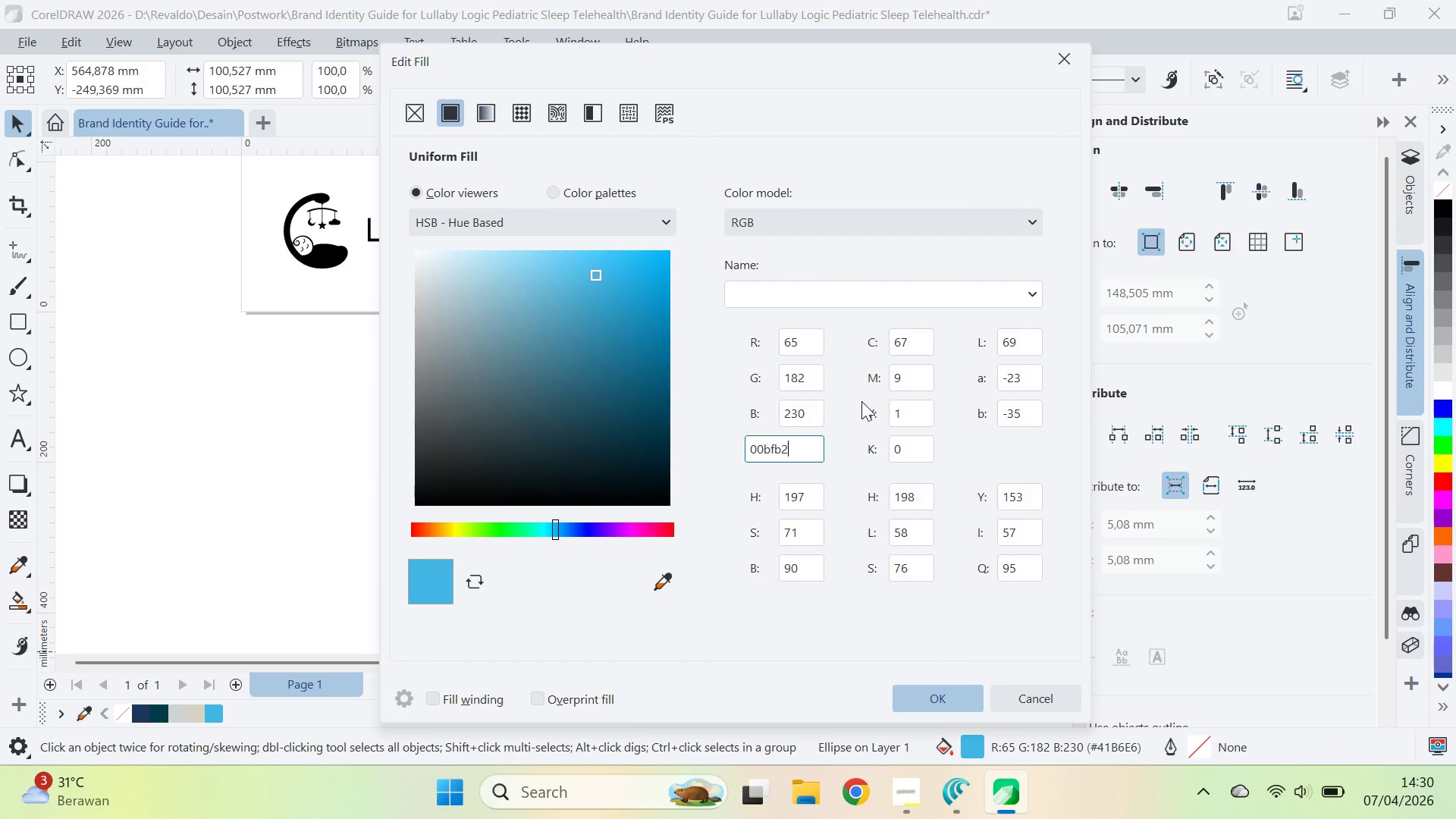 
key(Enter)
 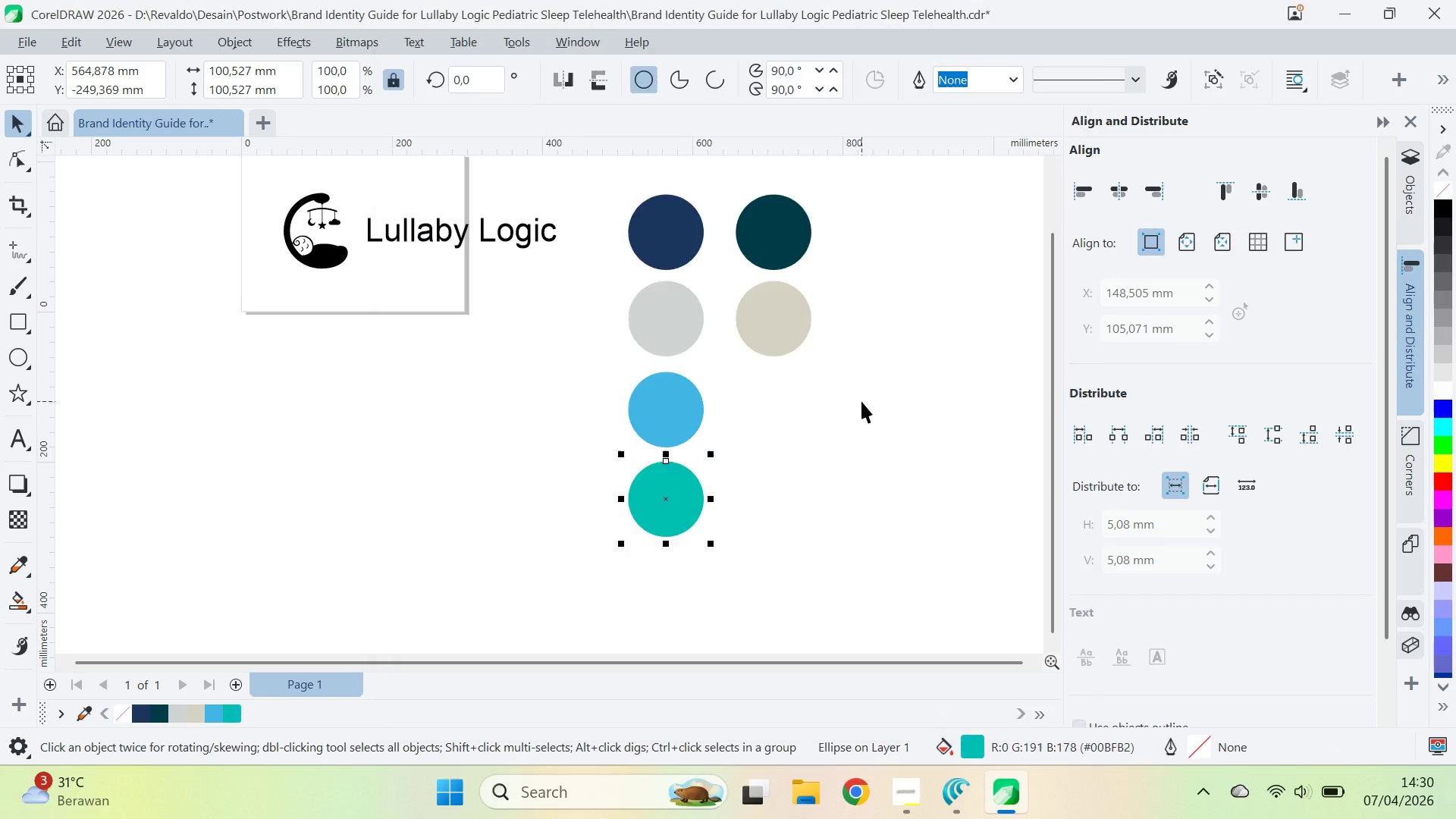 
key(Alt+AltLeft)
 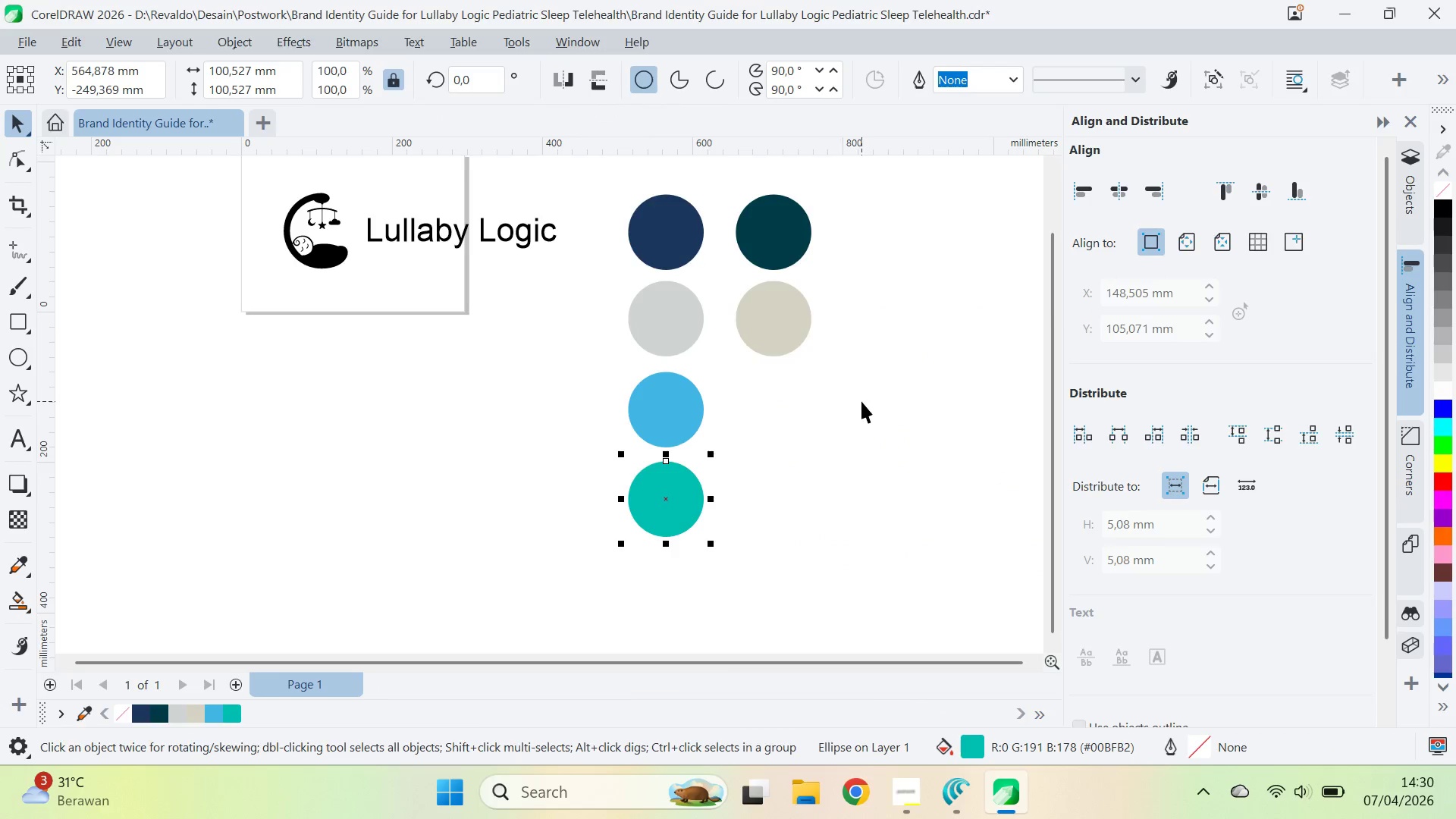 
key(Alt+Tab)
 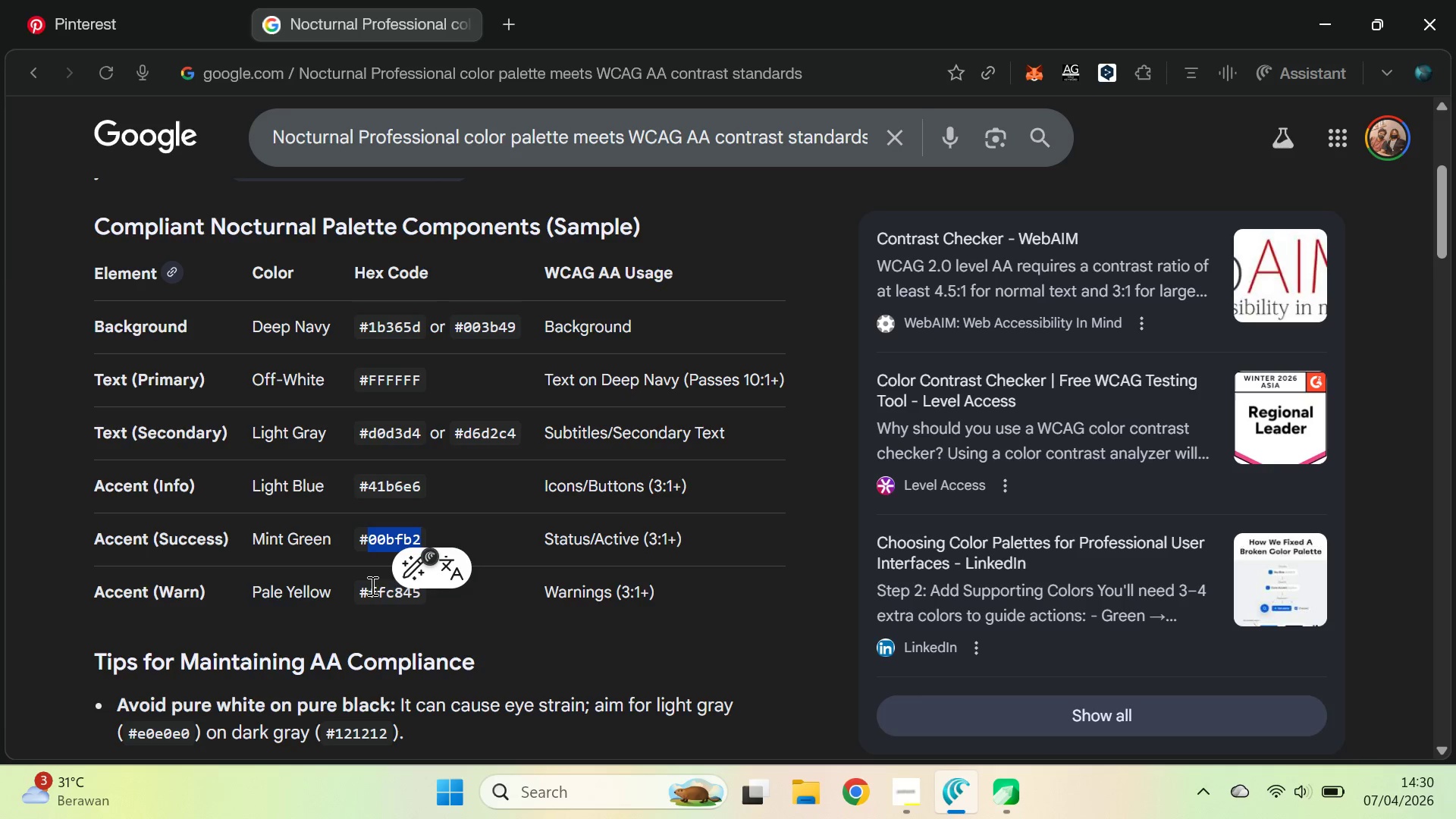 
double_click([389, 596])
 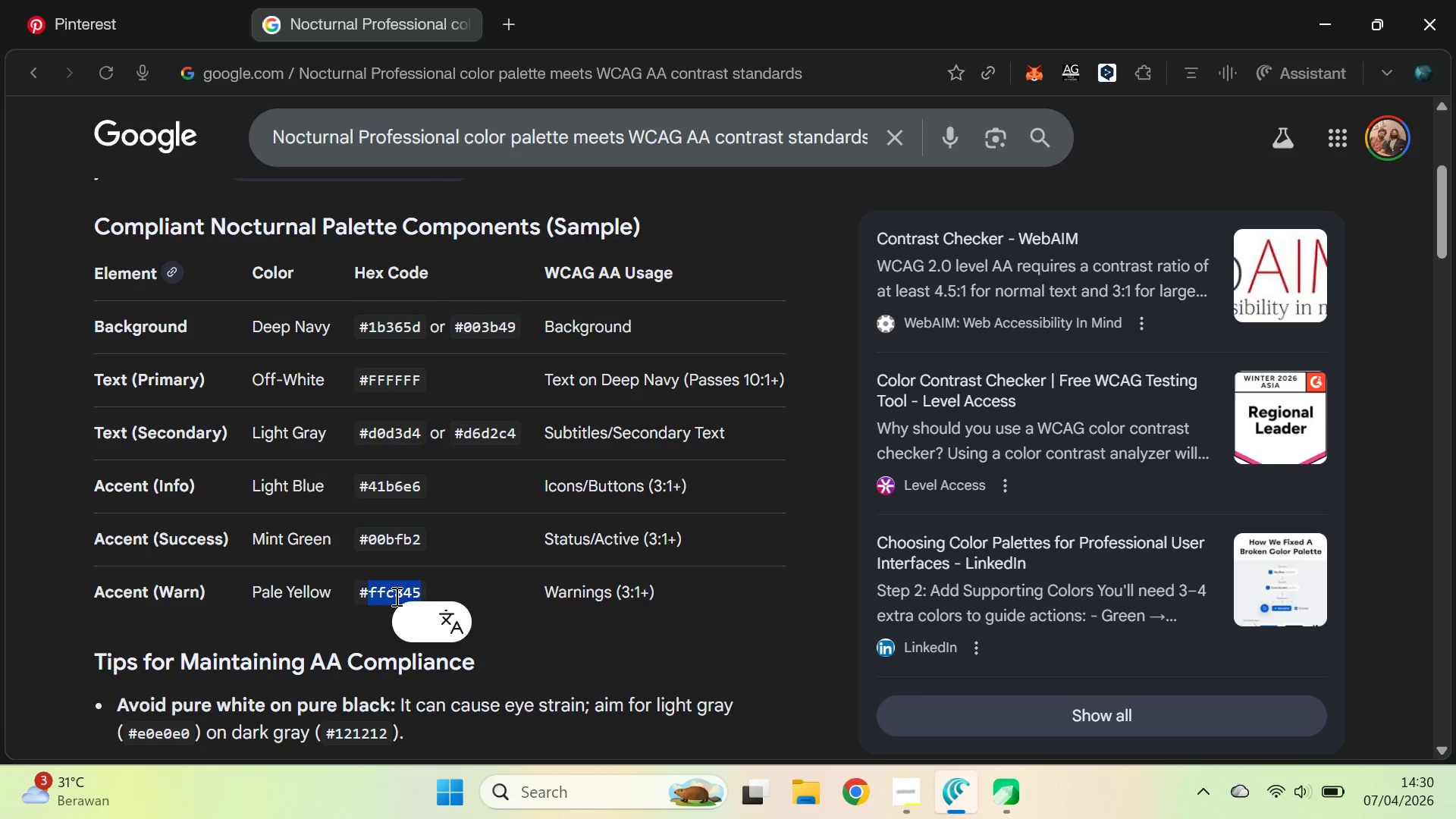 
key(Control+C)
 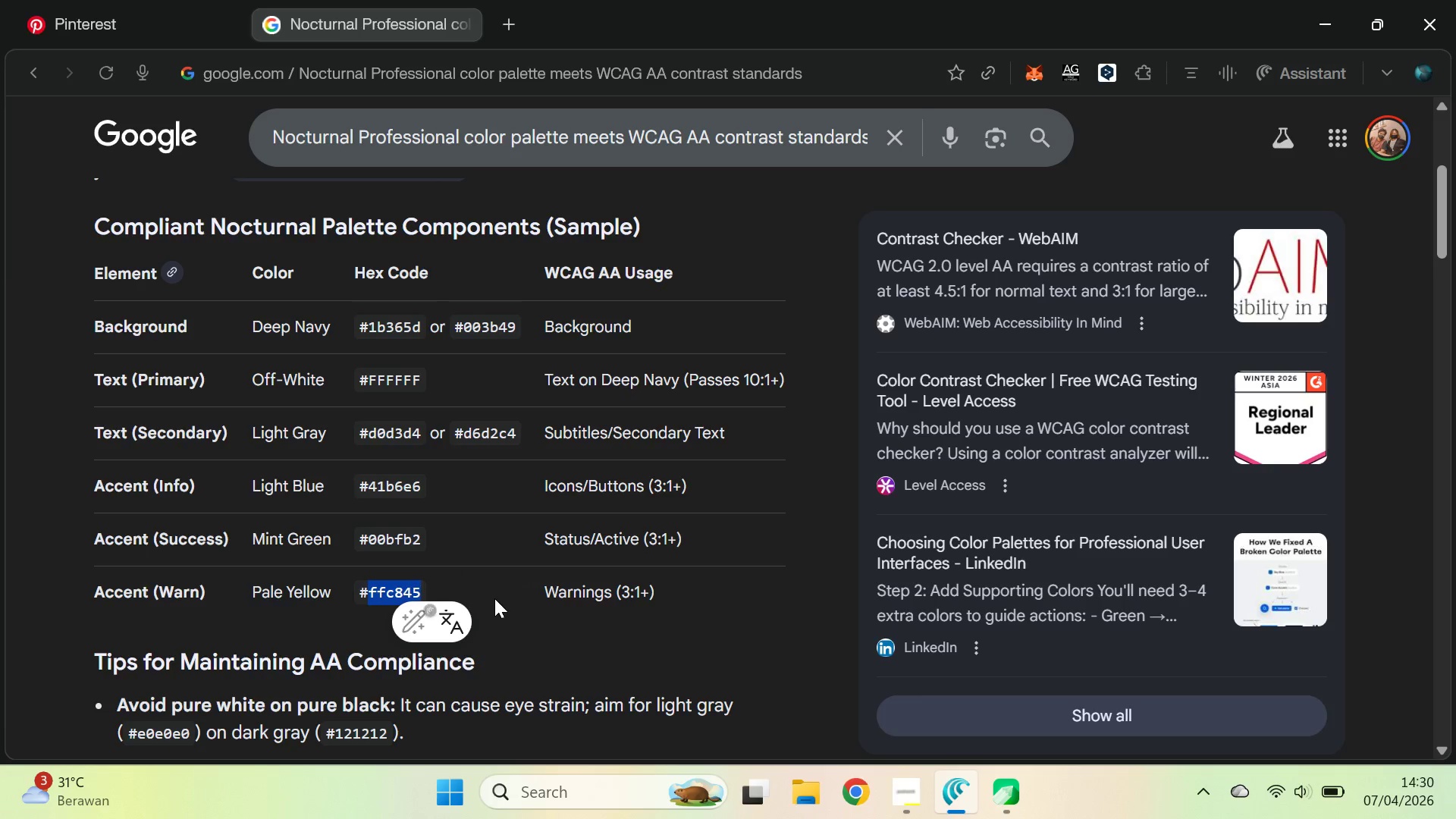 
key(Control+C)
 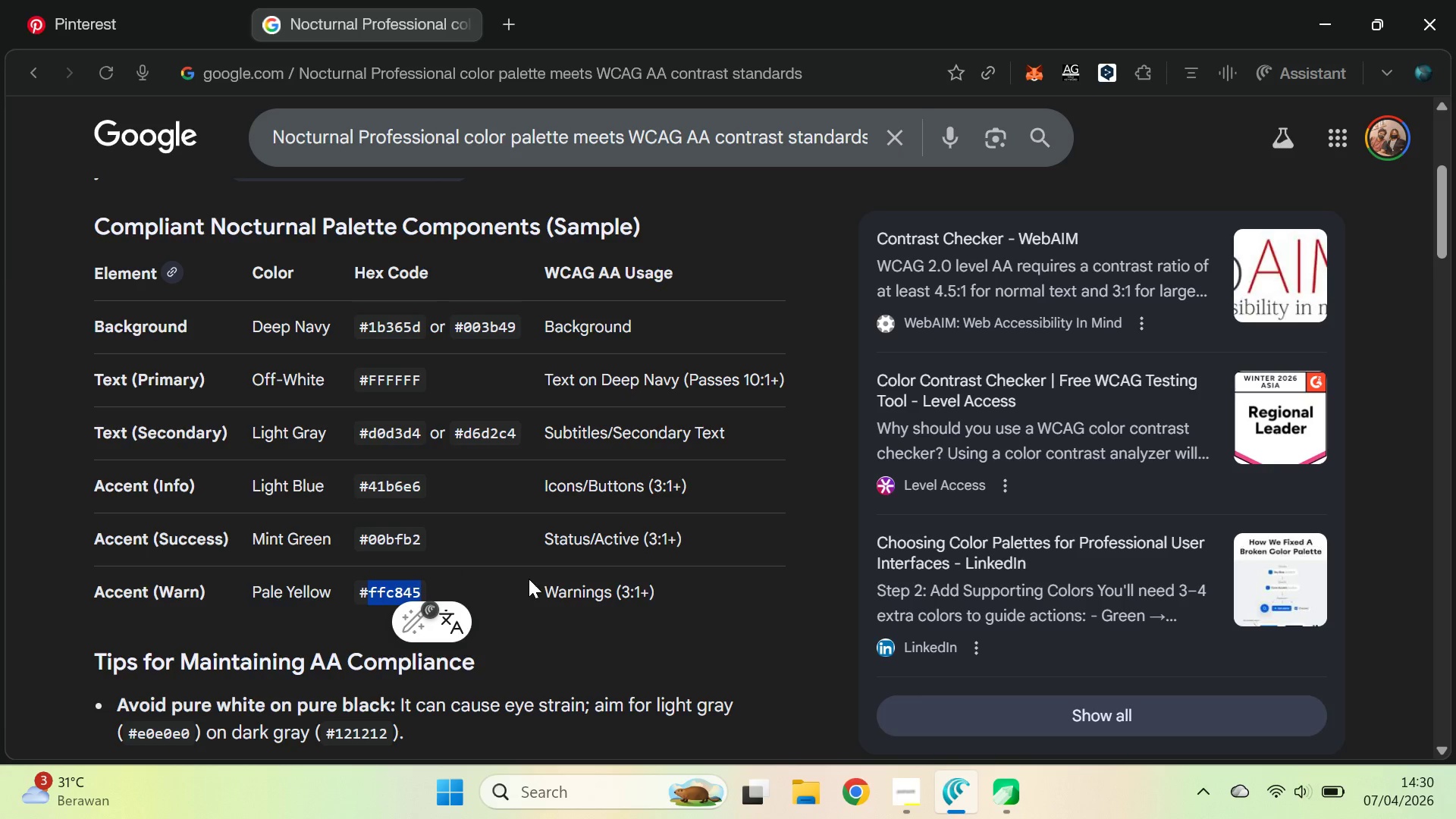 
key(Control+C)
 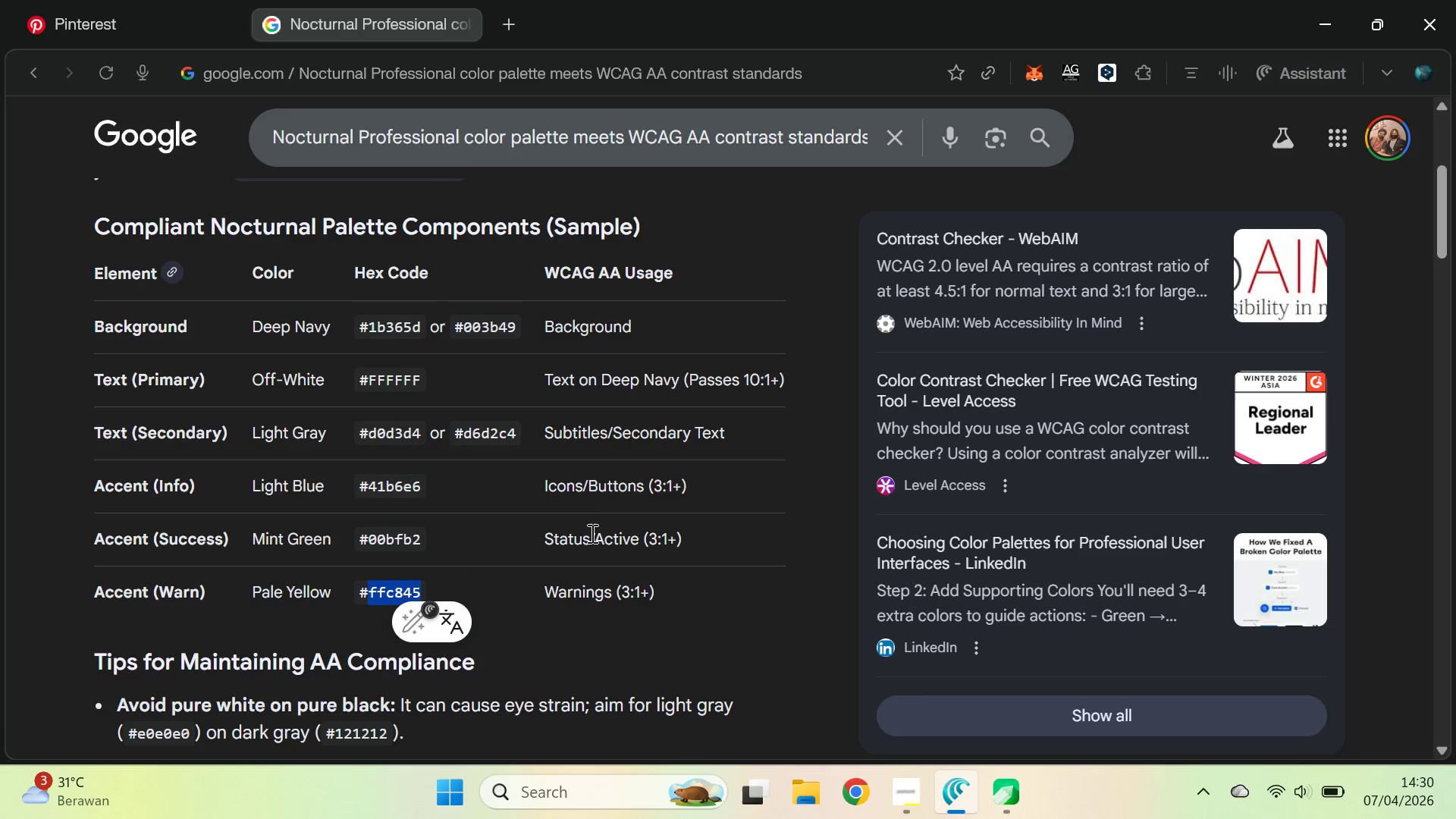 
key(Alt+AltLeft)
 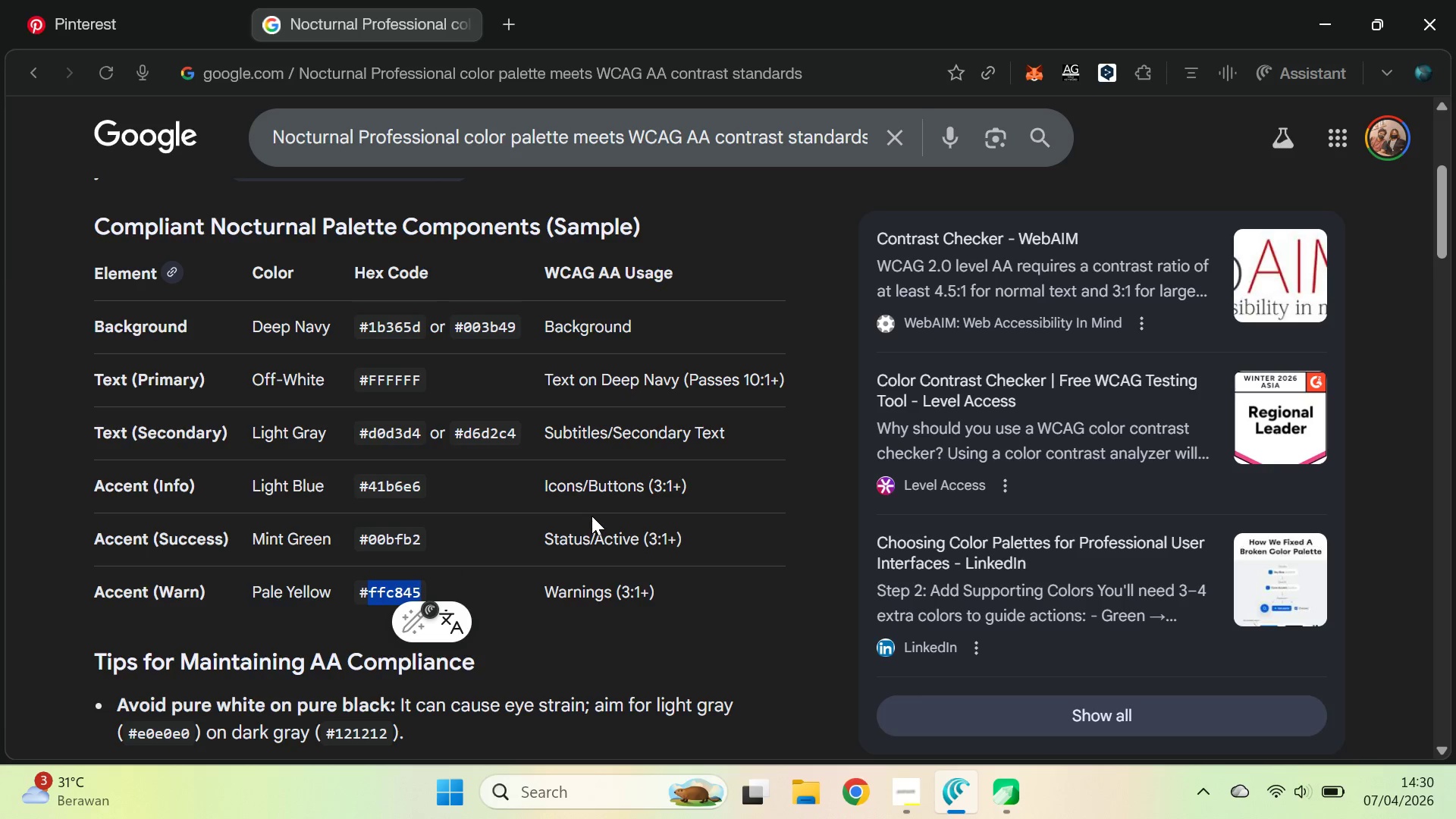 
key(Alt+AltLeft)
 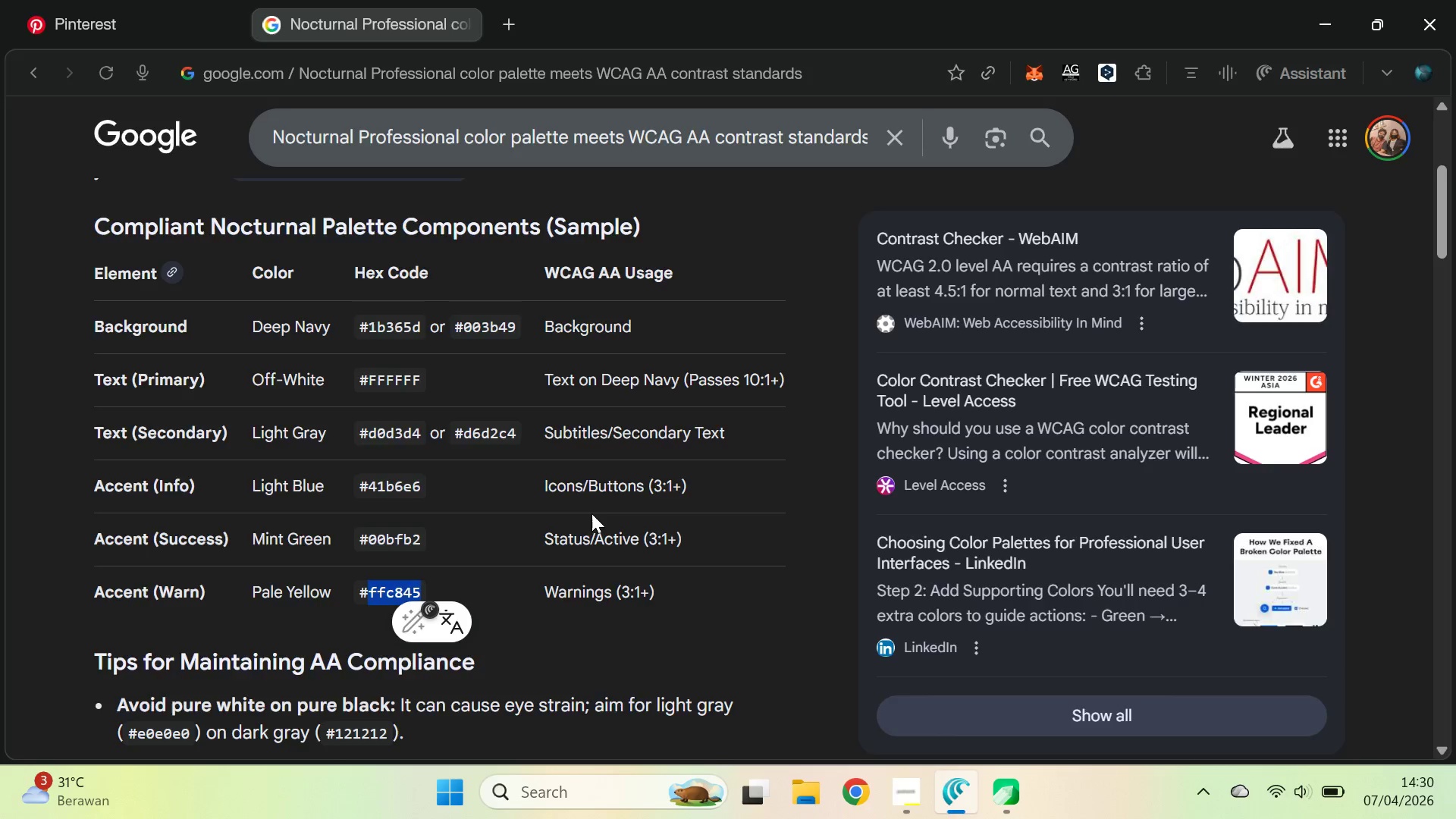 
key(Alt+Tab)
 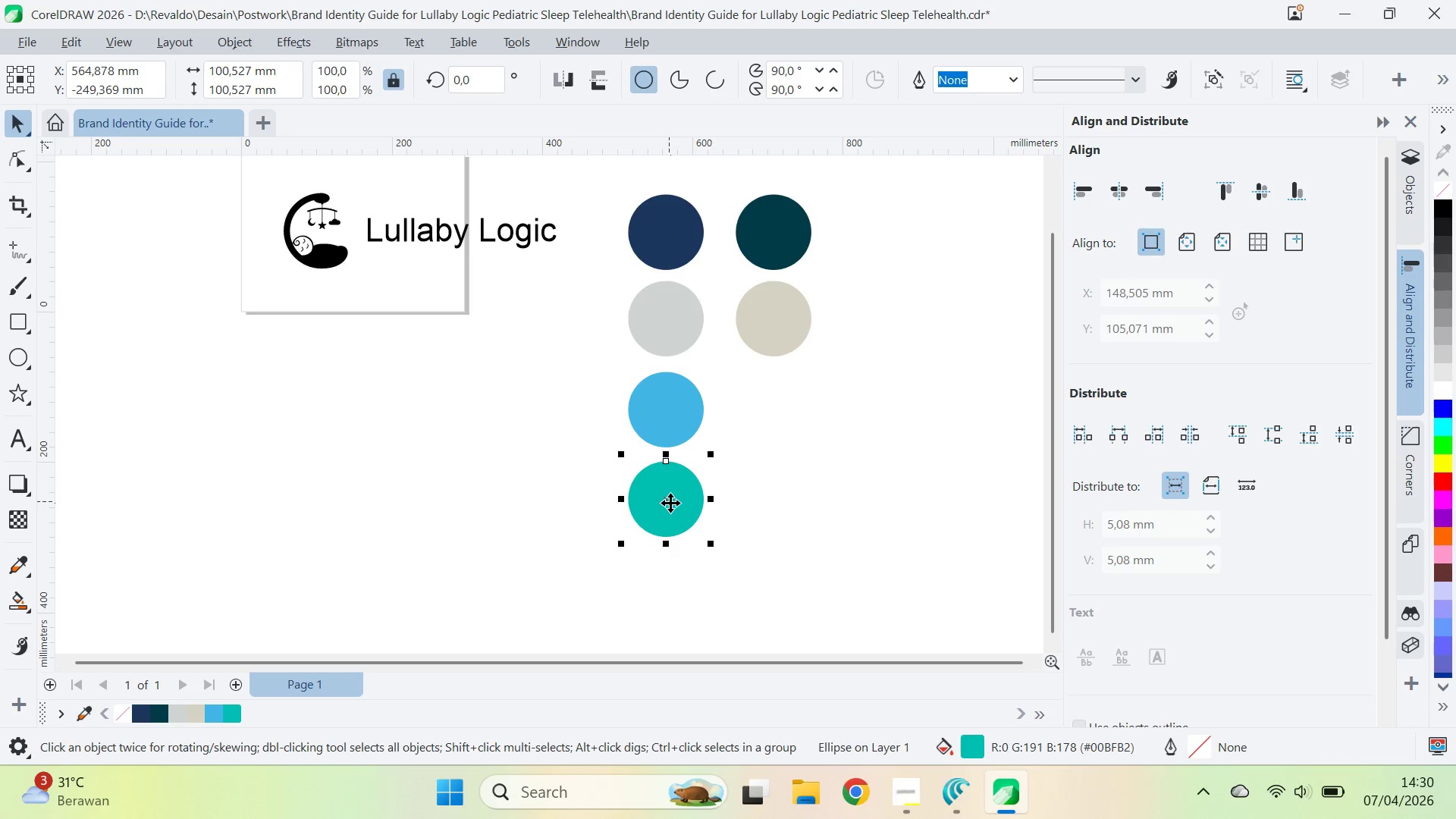 
left_click_drag(start_coordinate=[672, 503], to_coordinate=[676, 586])
 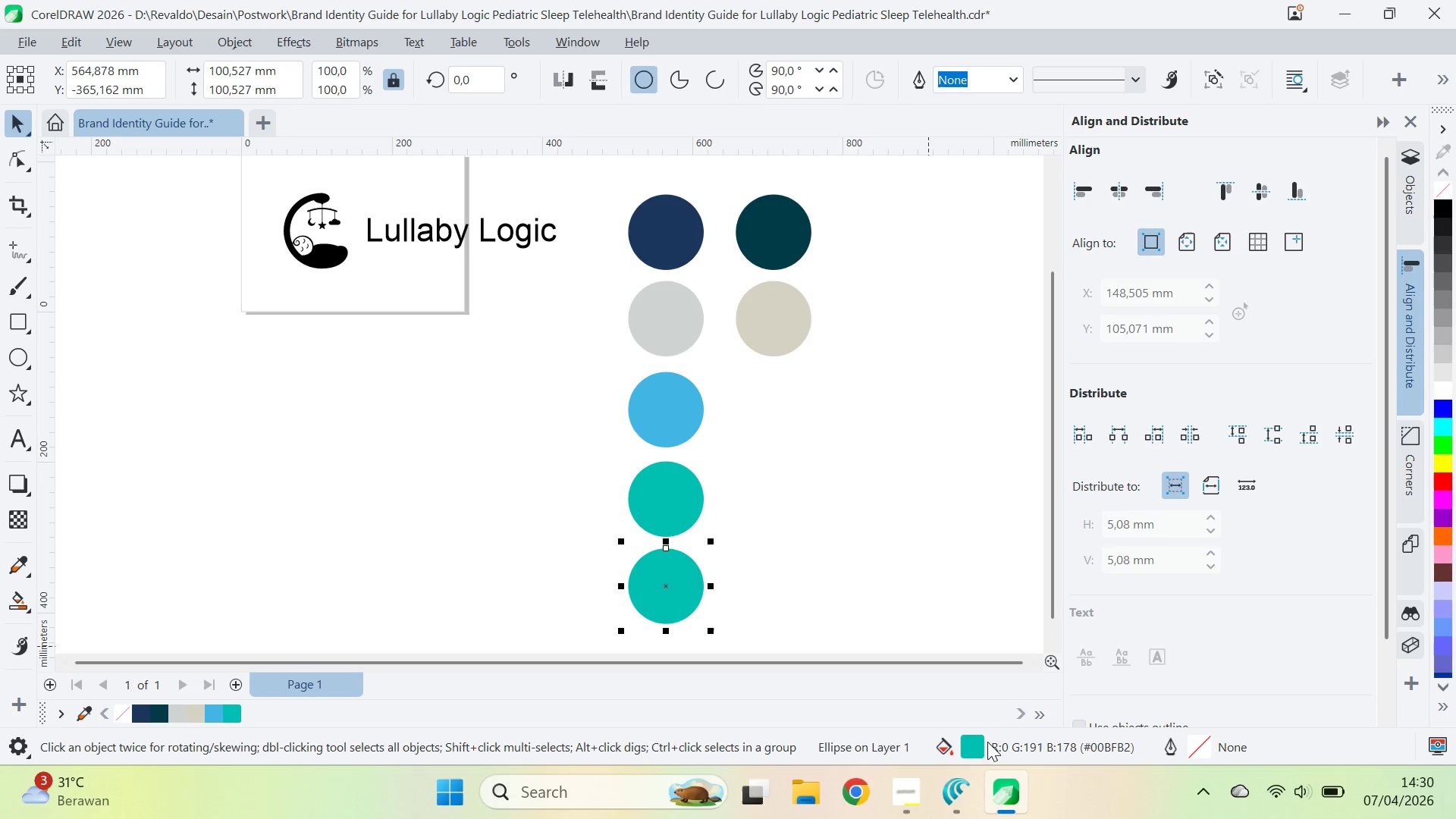 
hold_key(key=ShiftLeft, duration=1.09)
right_click([676, 586])
 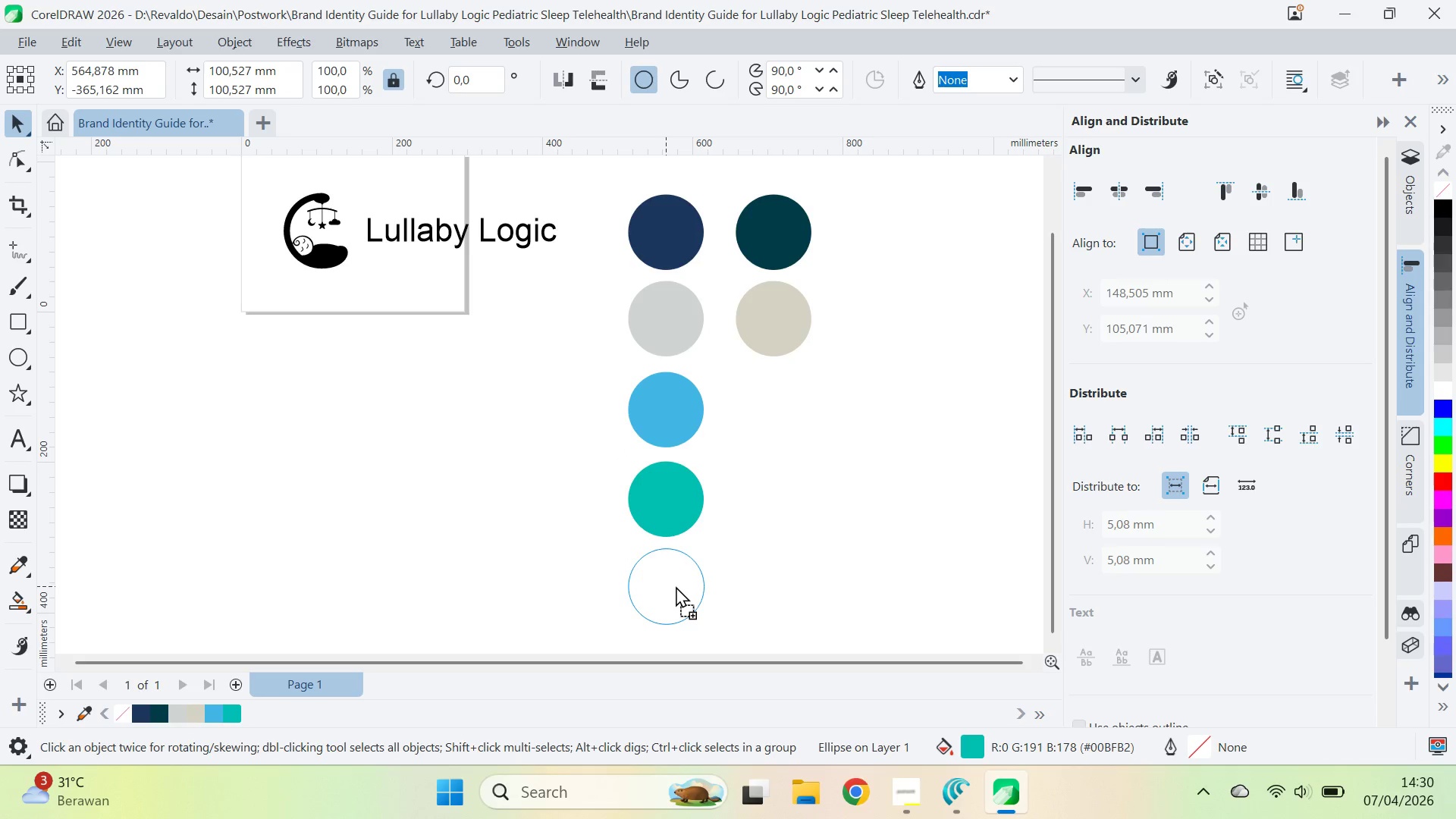 
left_click([676, 586])